 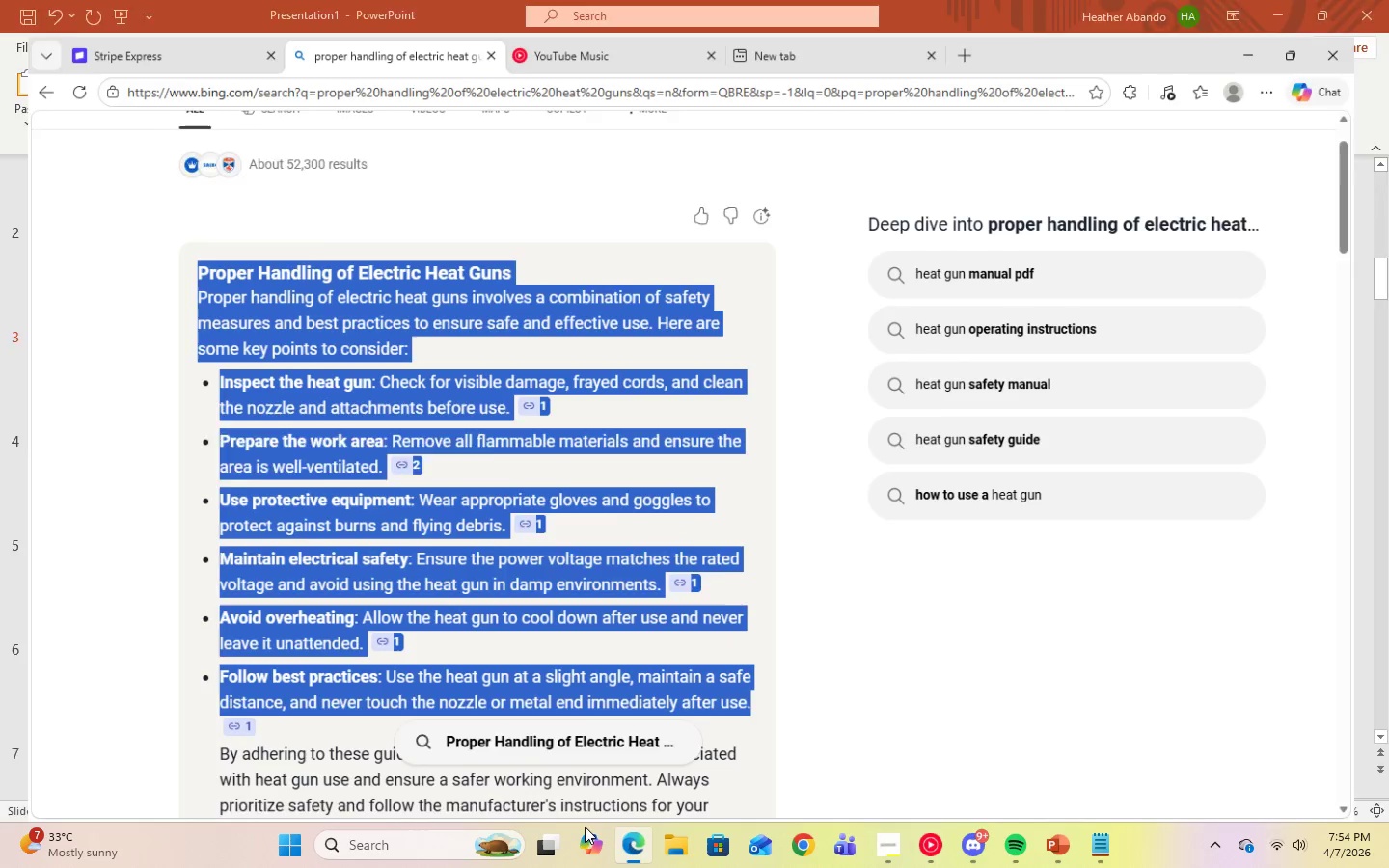 
scroll: coordinate [699, 226], scroll_direction: up, amount: 10.0
 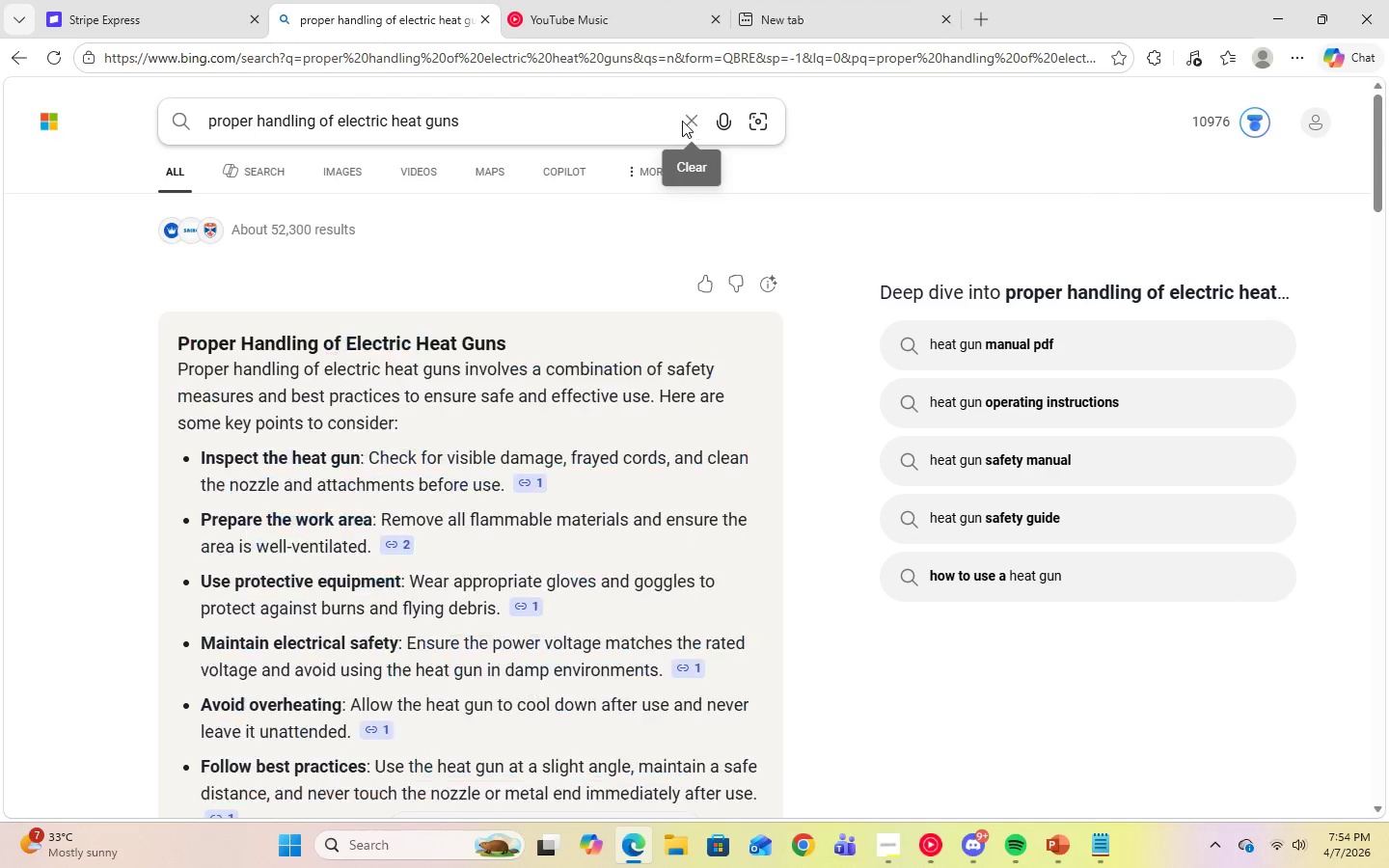 
double_click([616, 129])
 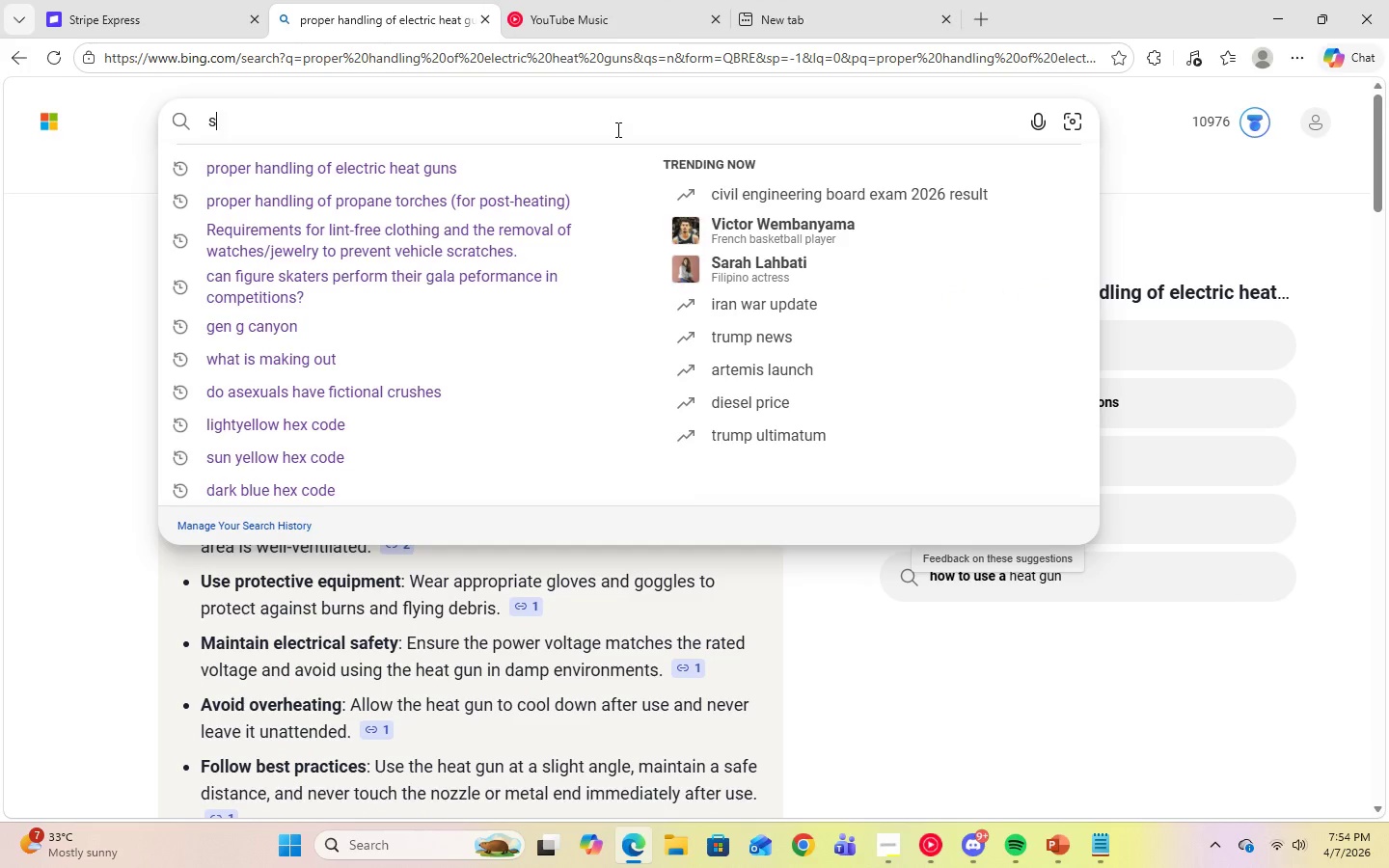 
type(safety gears for automotive)
 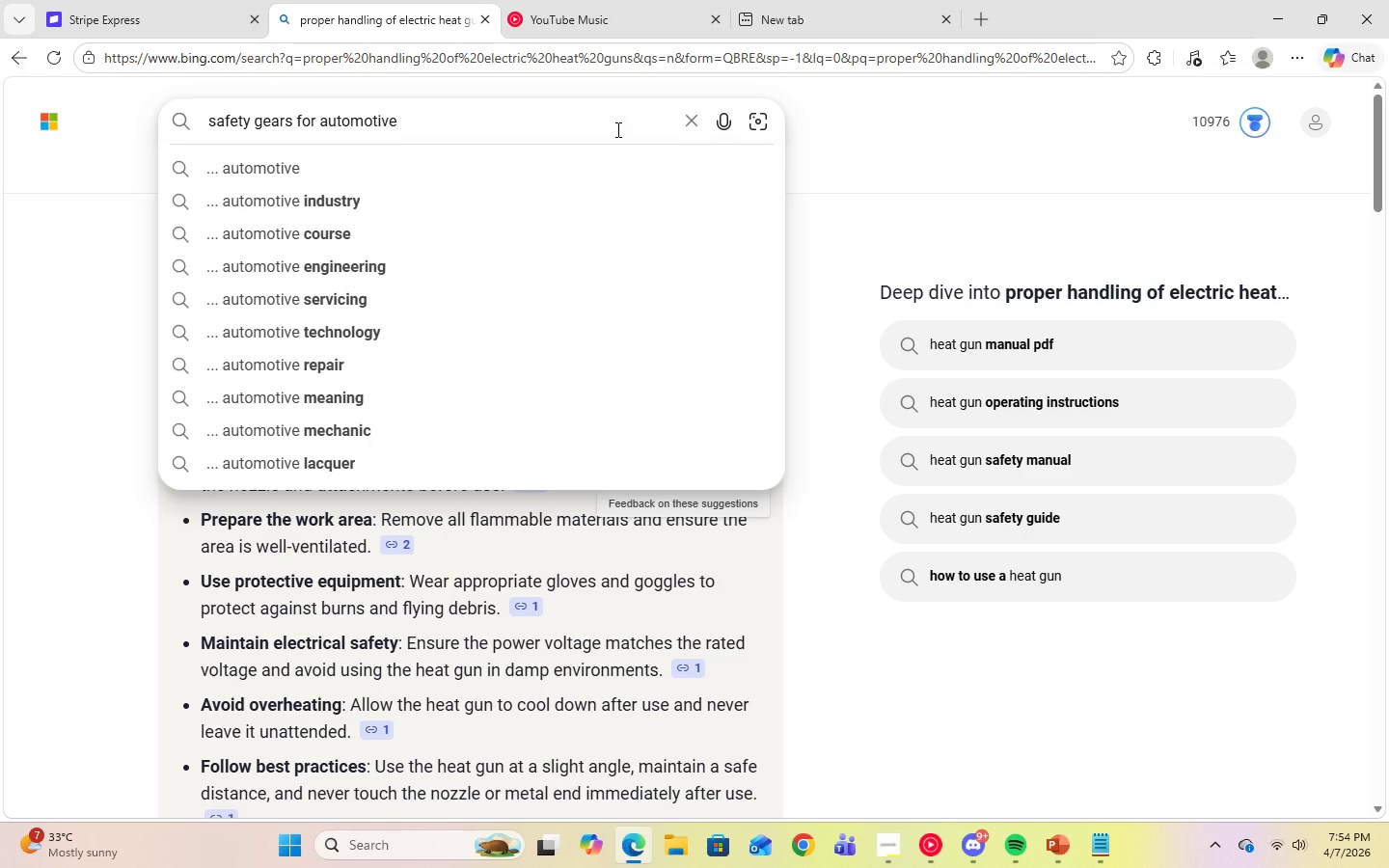 
left_click([300, 420])
 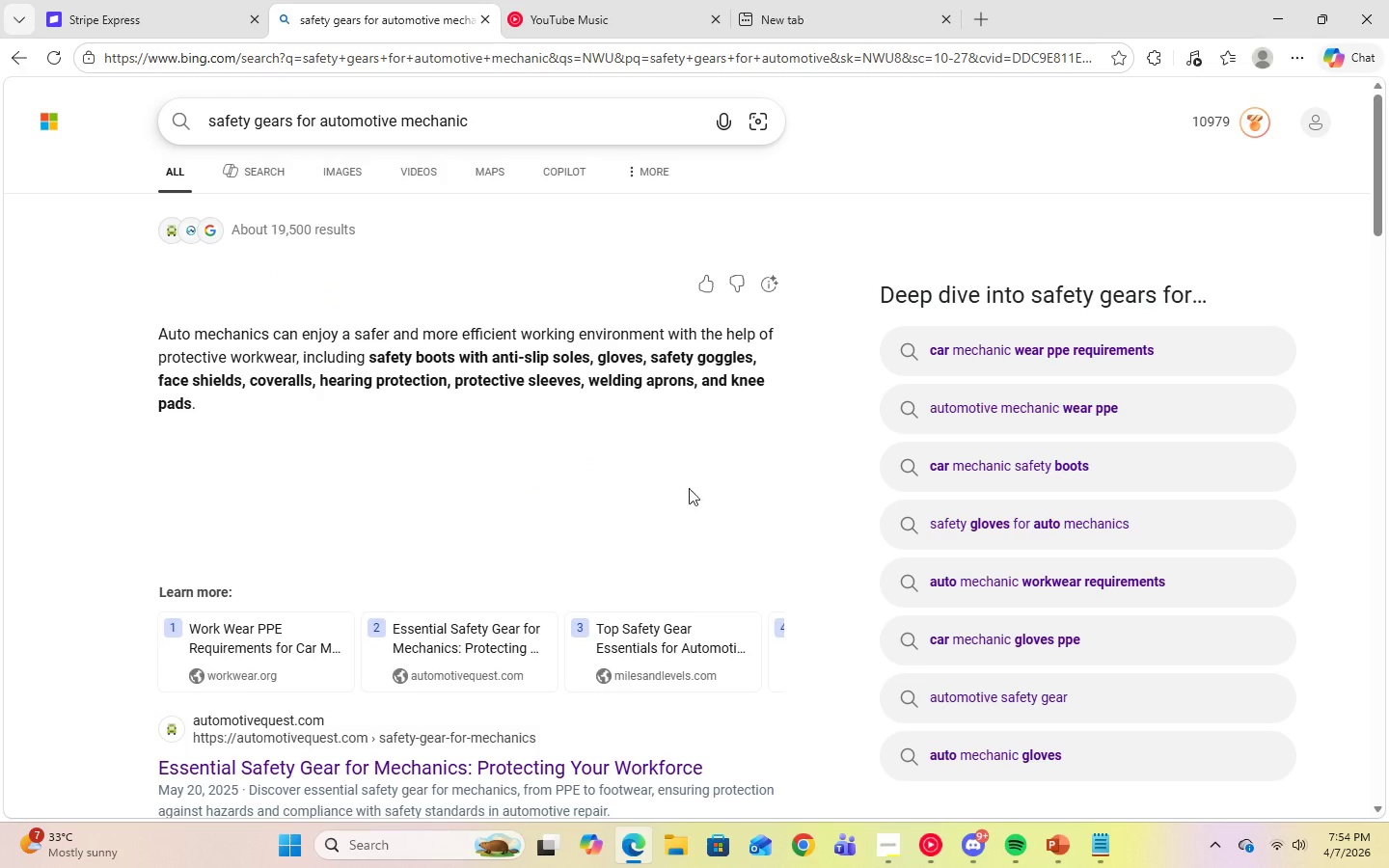 
wait(5.56)
 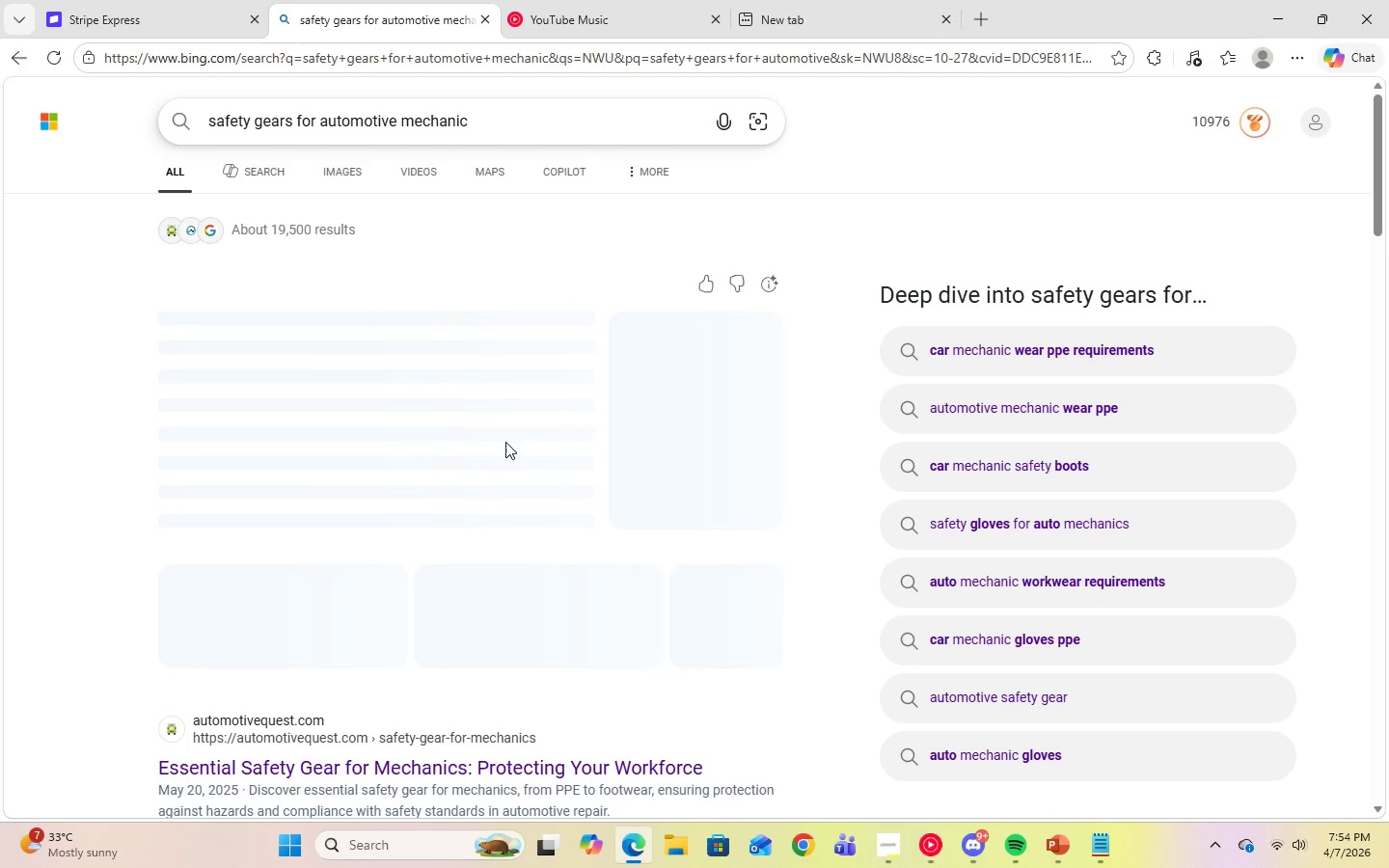 
left_click([1060, 838])
 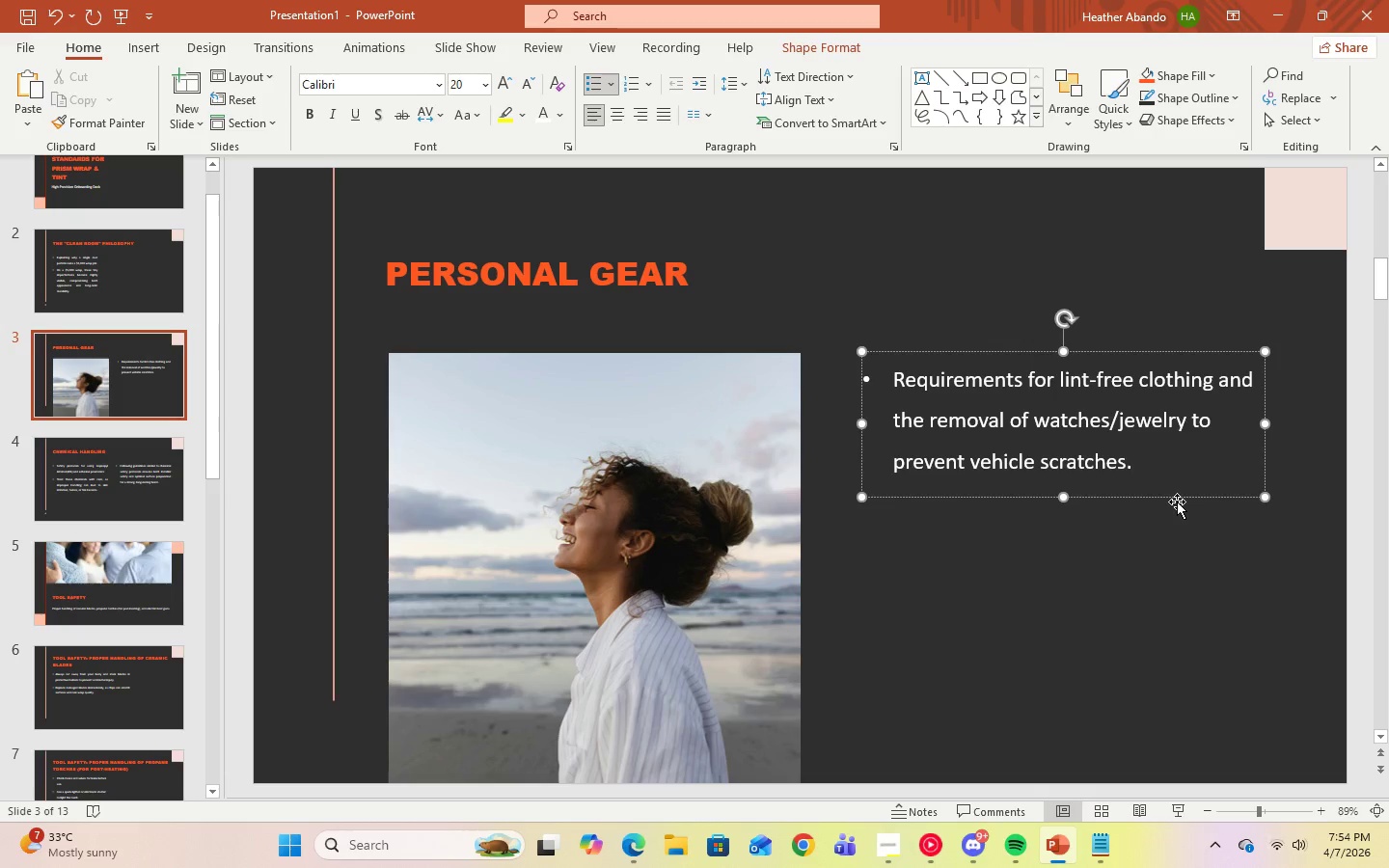 
key(Enter)
 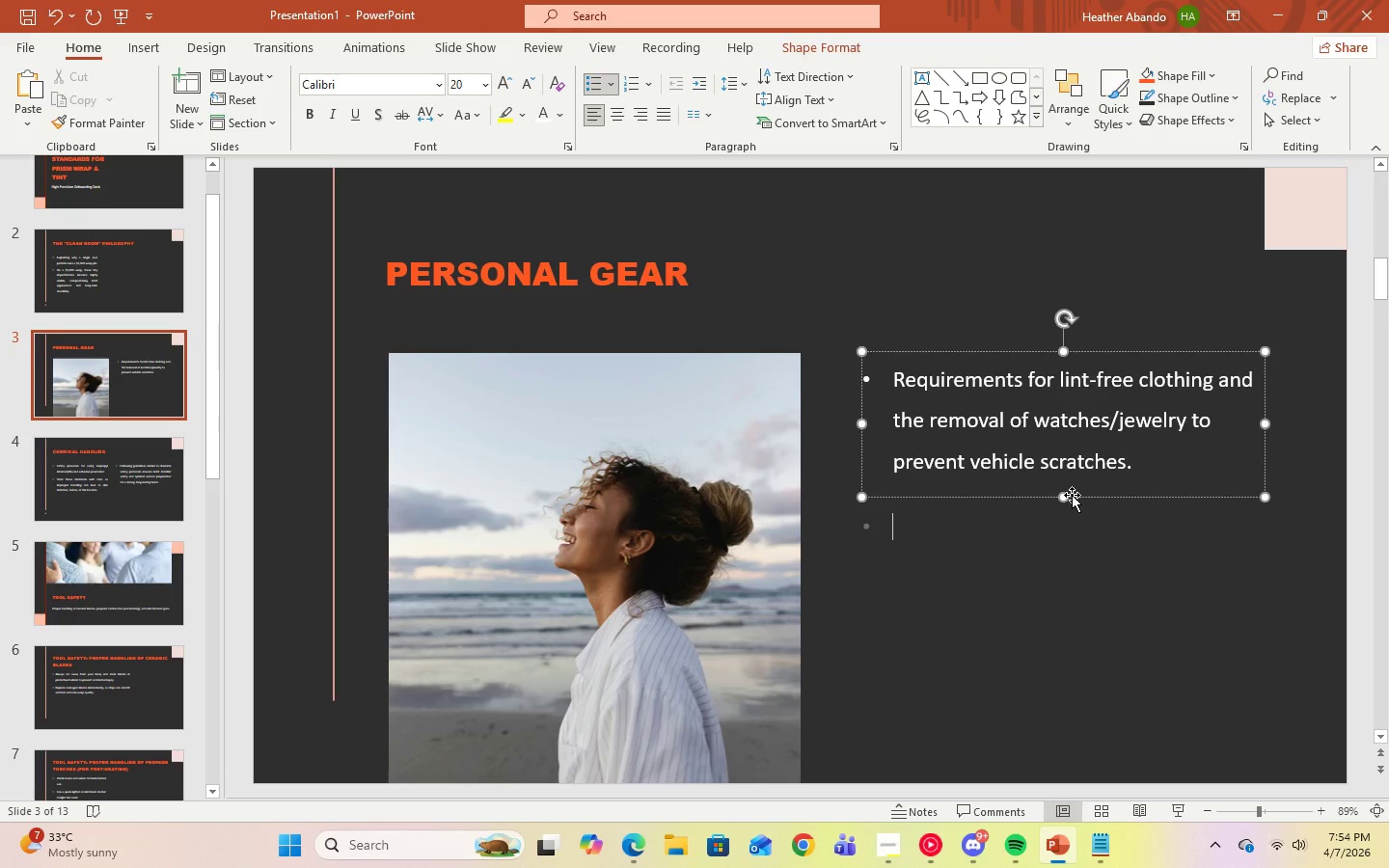 
left_click_drag(start_coordinate=[1063, 497], to_coordinate=[1126, 790])
 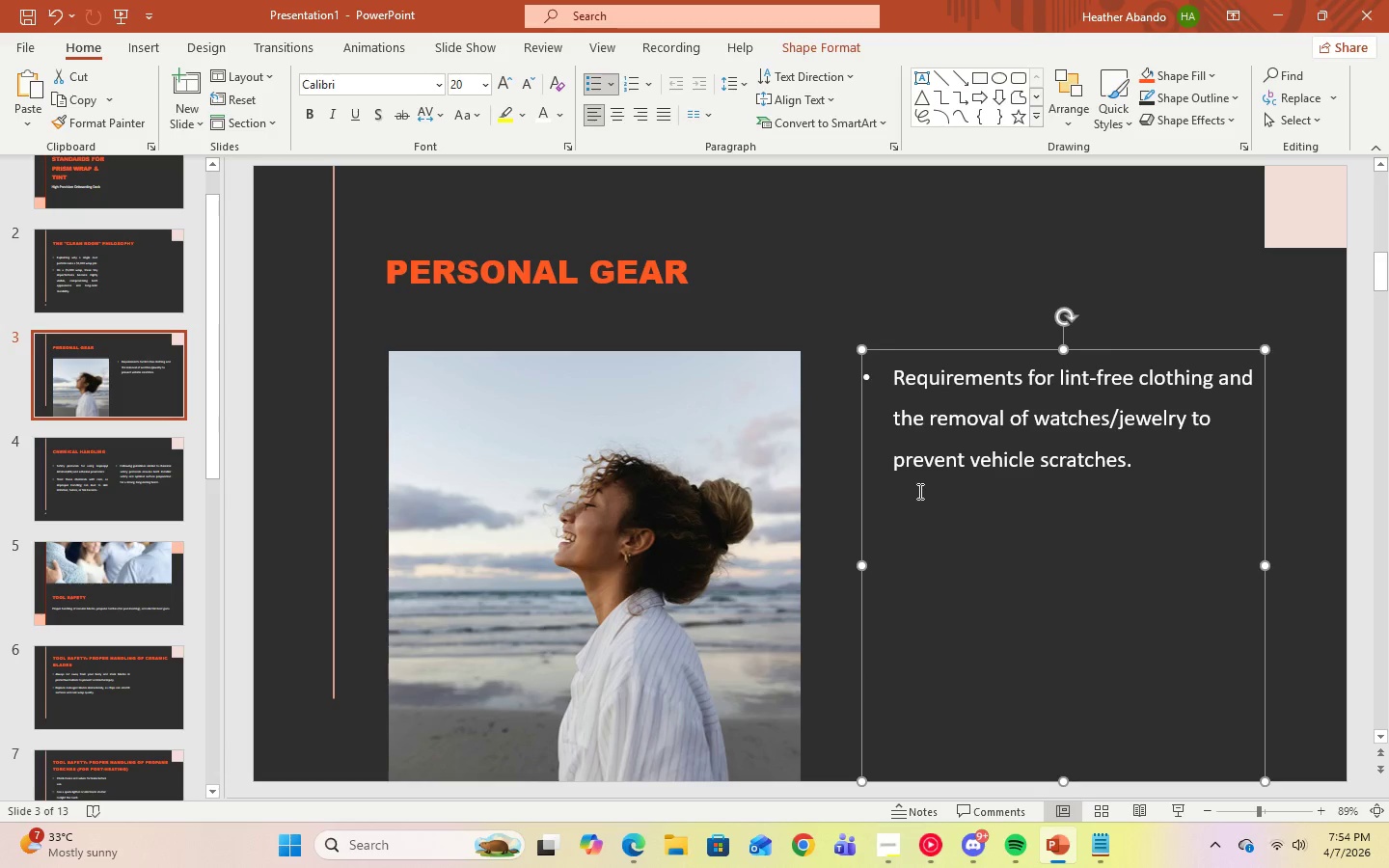 
left_click([1150, 466])
 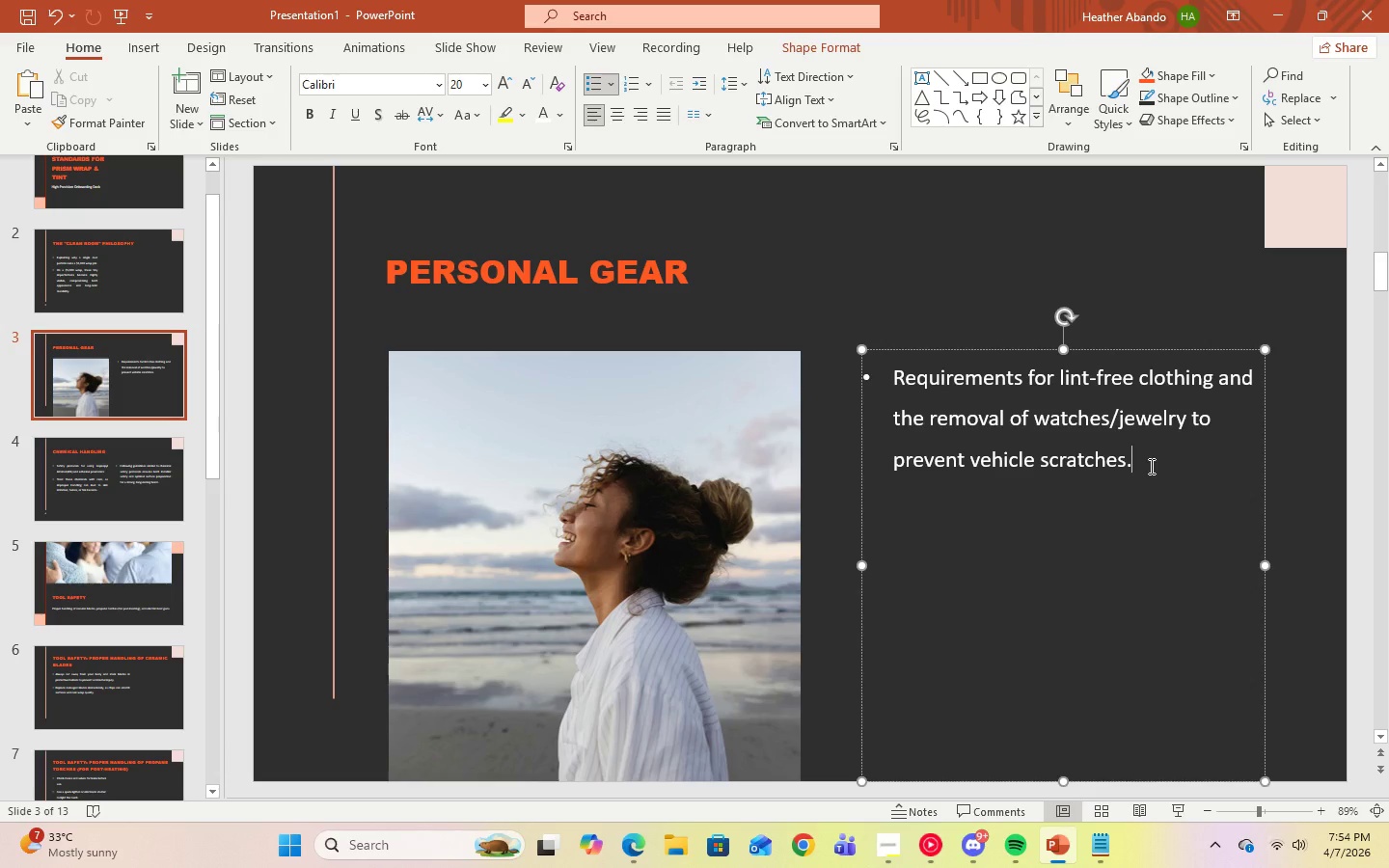 
key(Enter)
 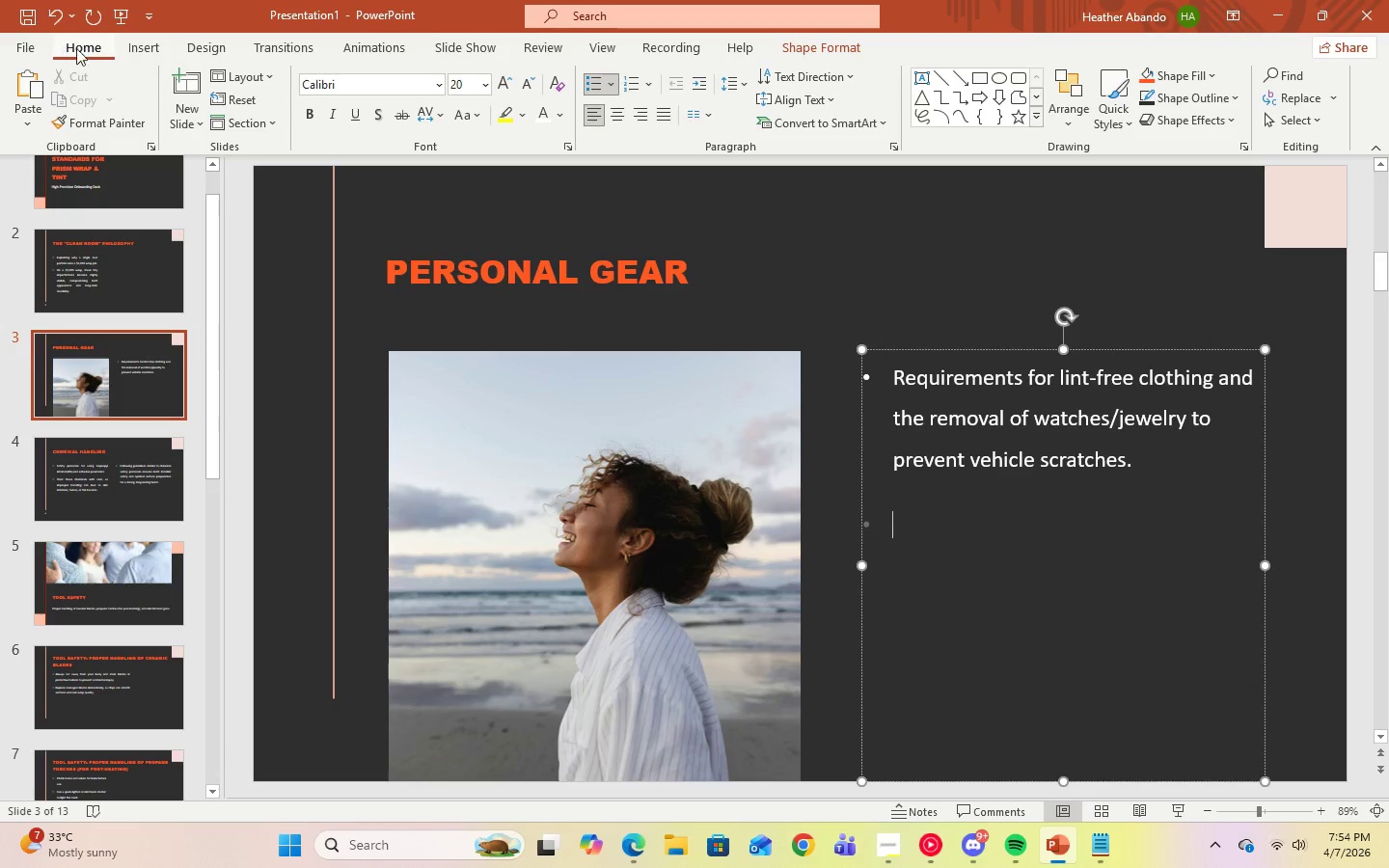 
left_click([142, 47])
 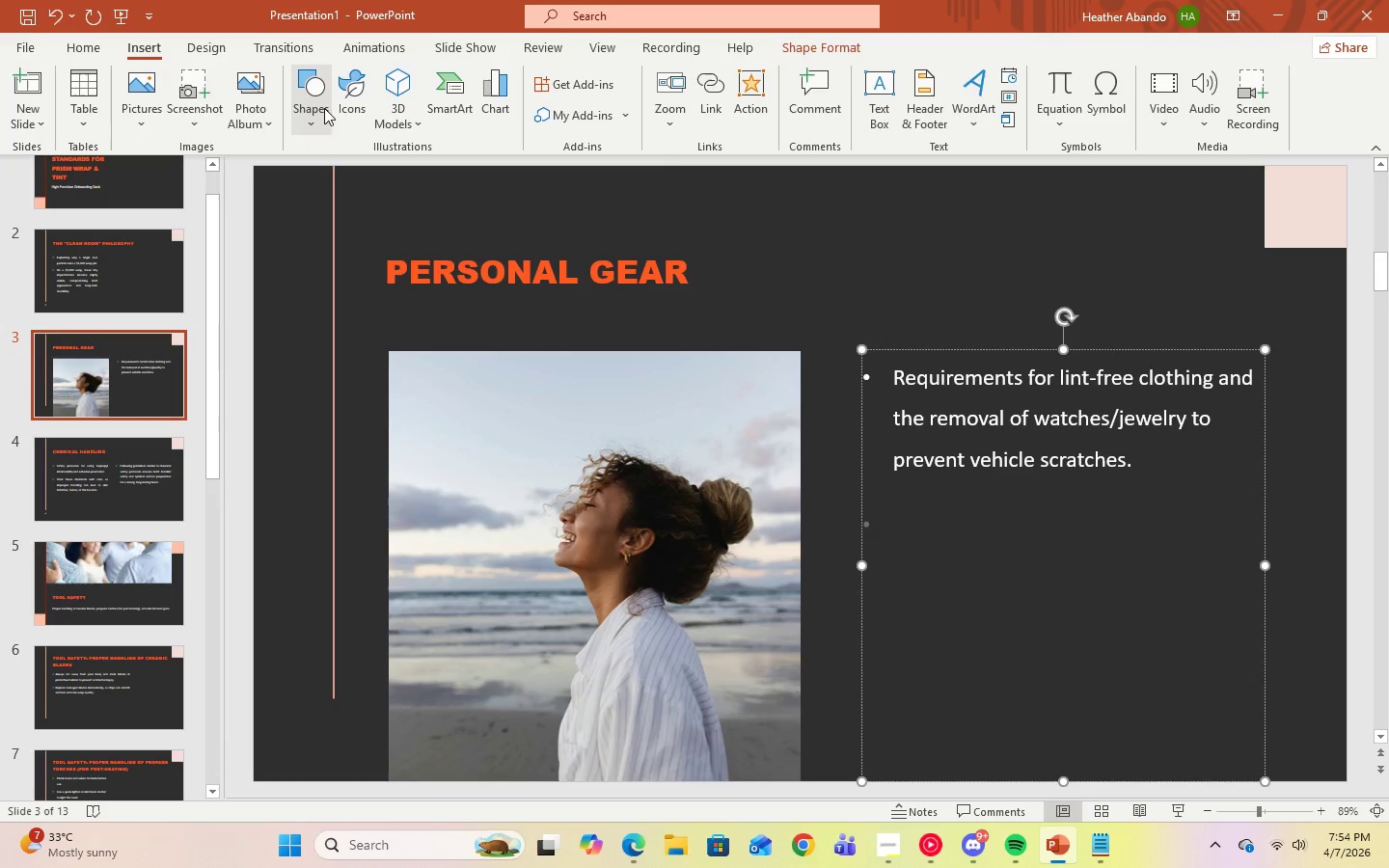 
left_click([339, 97])
 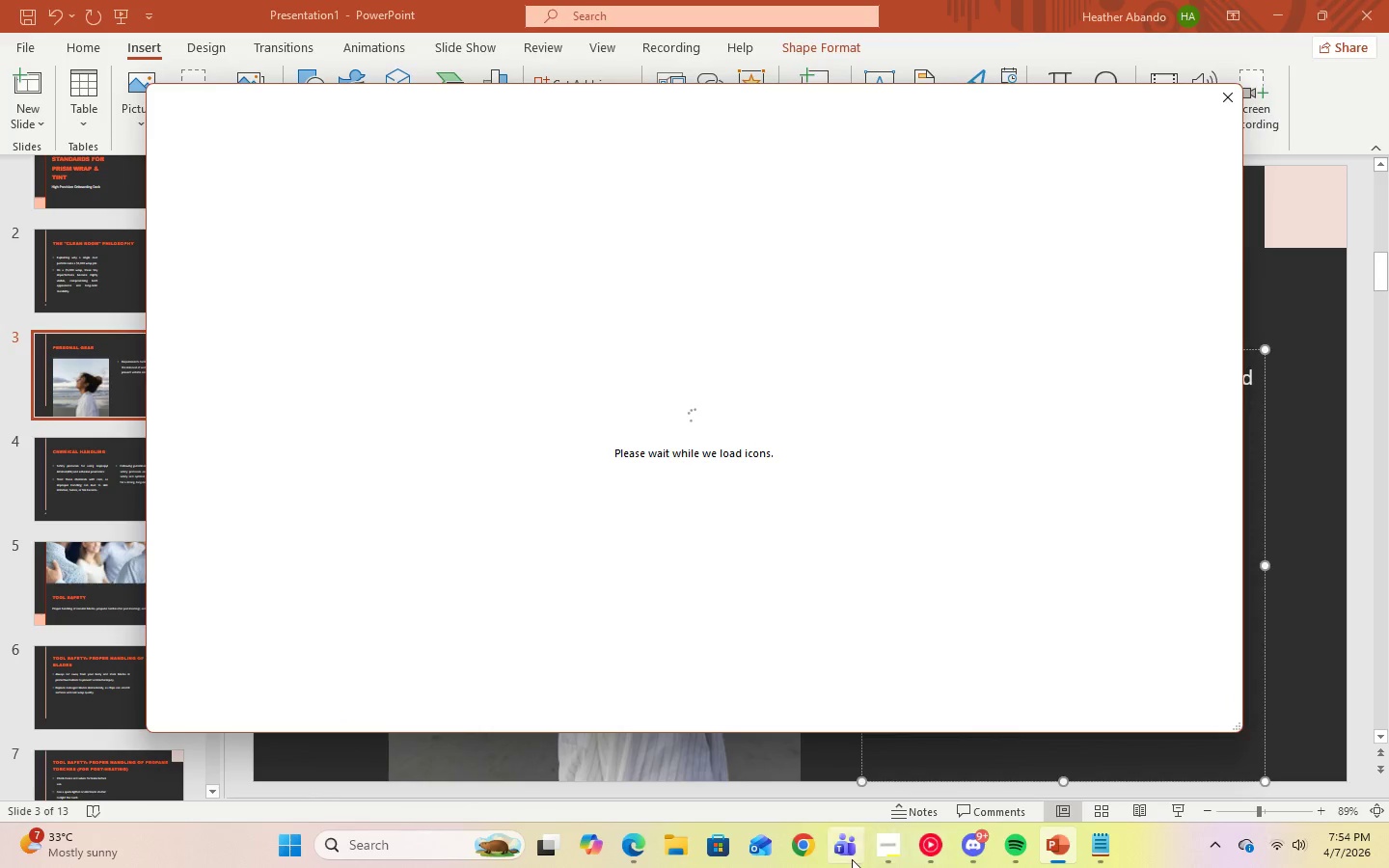 
left_click([900, 847])